 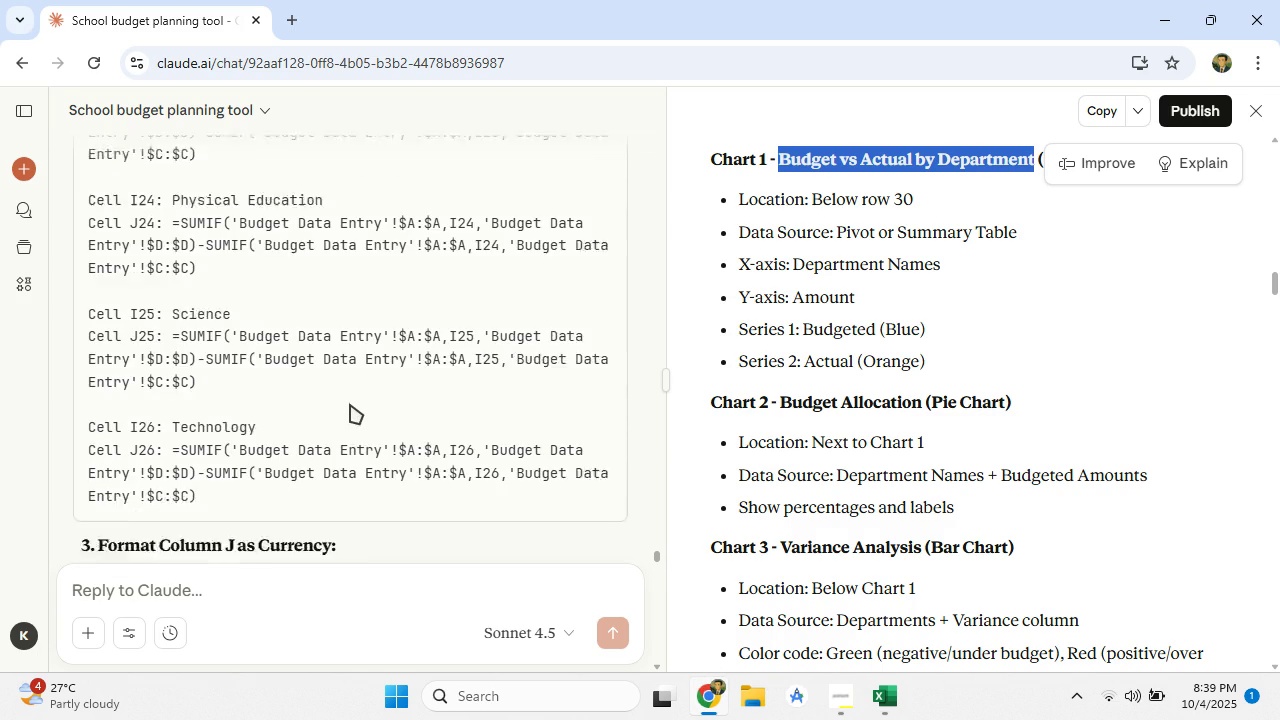 
scroll: coordinate [348, 407], scroll_direction: down, amount: 10.0
 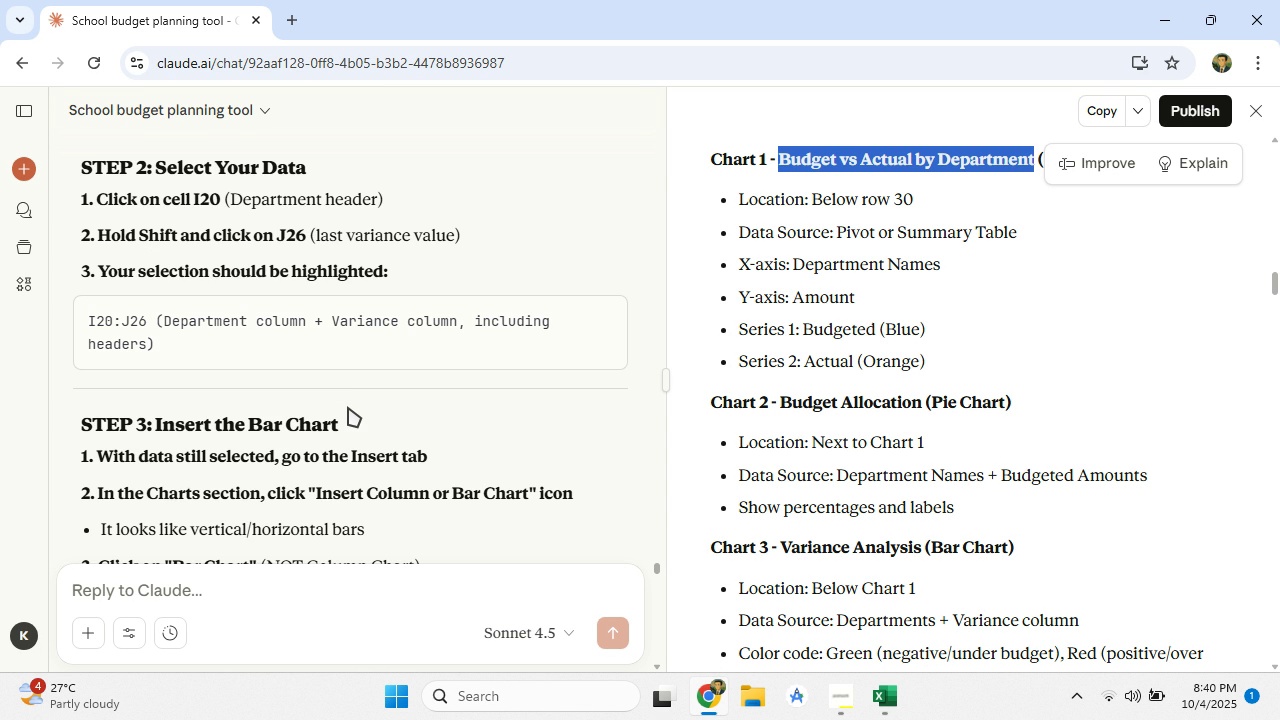 
wait(7.15)
 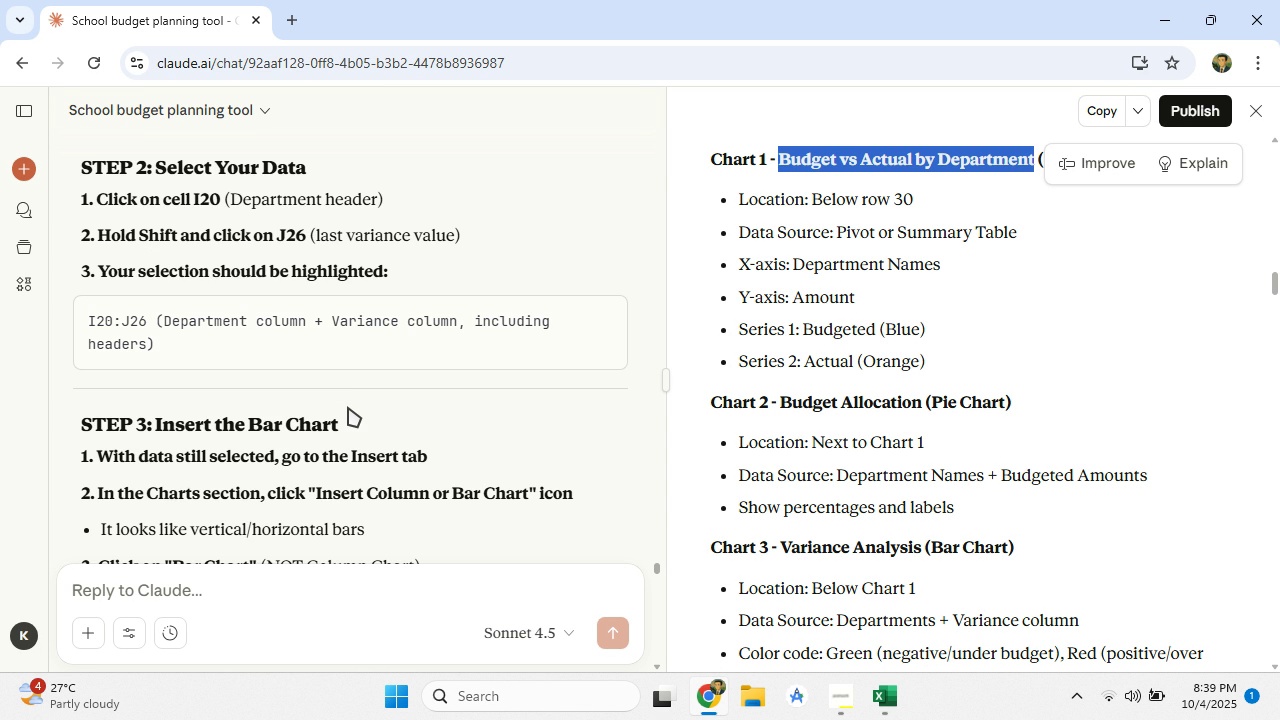 
scroll: coordinate [348, 407], scroll_direction: down, amount: 1.0
 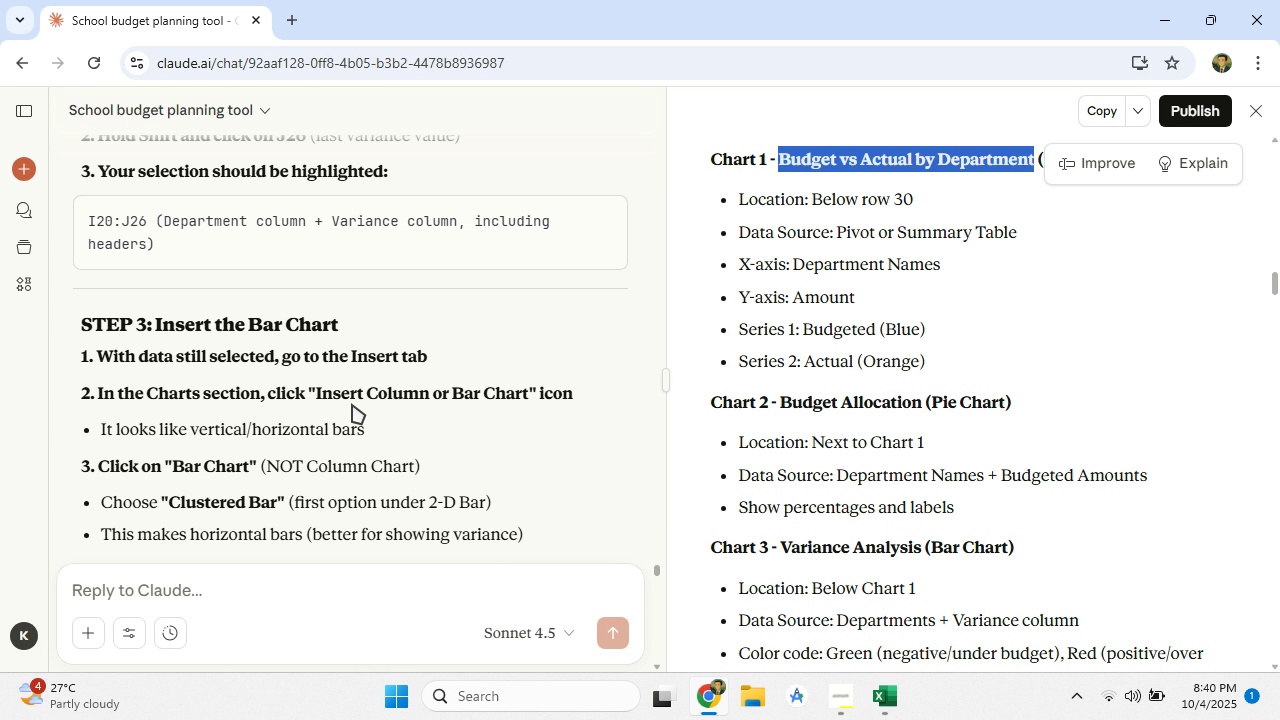 
wait(21.27)
 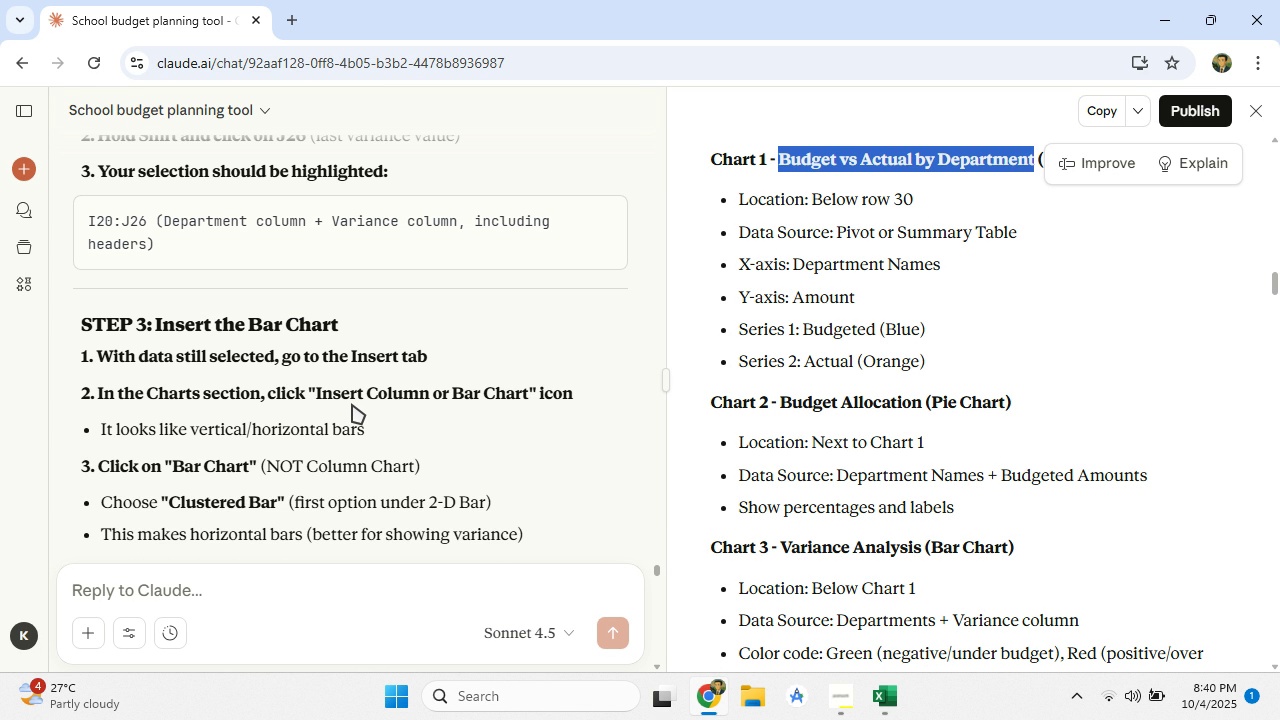 
scroll: coordinate [391, 442], scroll_direction: down, amount: 3.0
 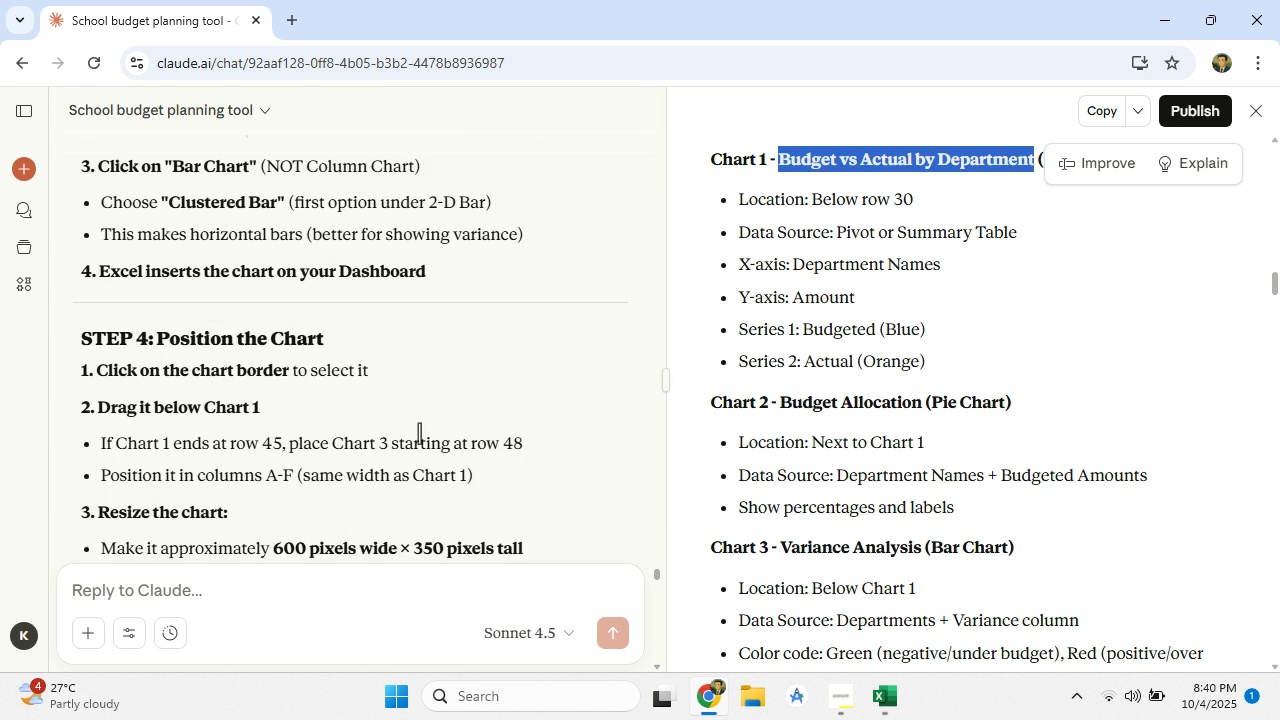 
scroll: coordinate [410, 403], scroll_direction: up, amount: 1.0
 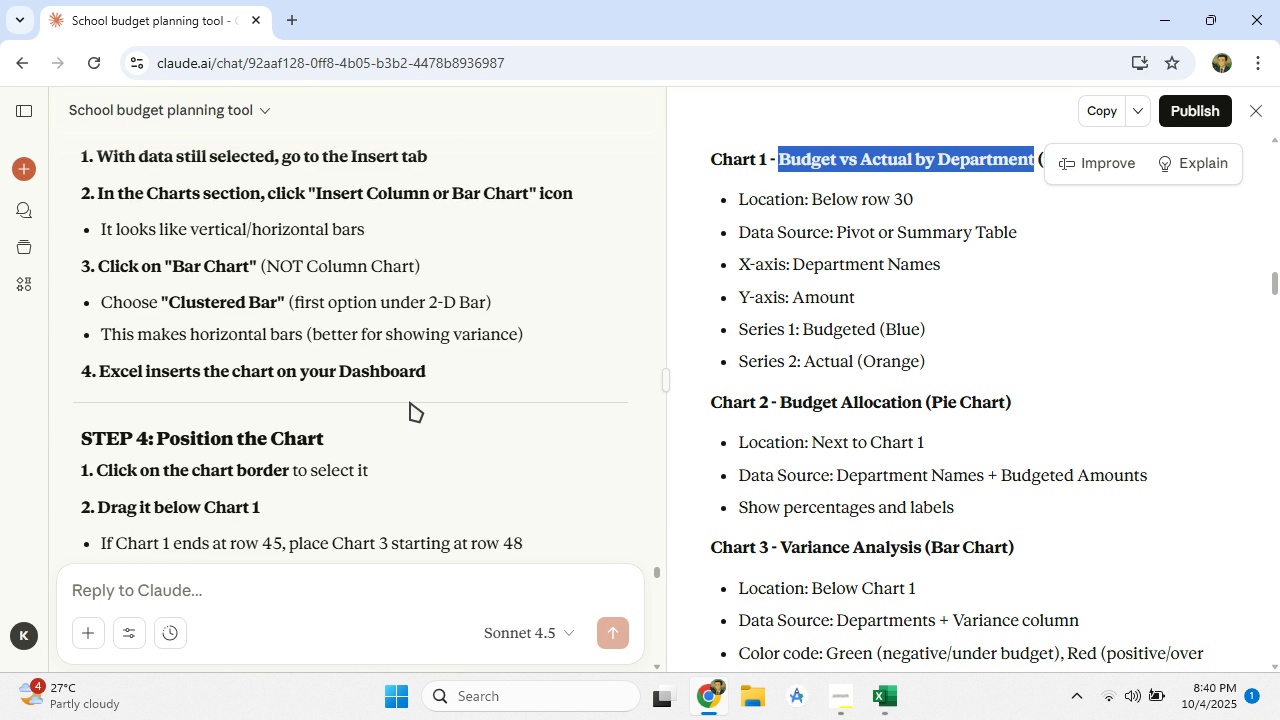 
scroll: coordinate [410, 401], scroll_direction: down, amount: 1.0
 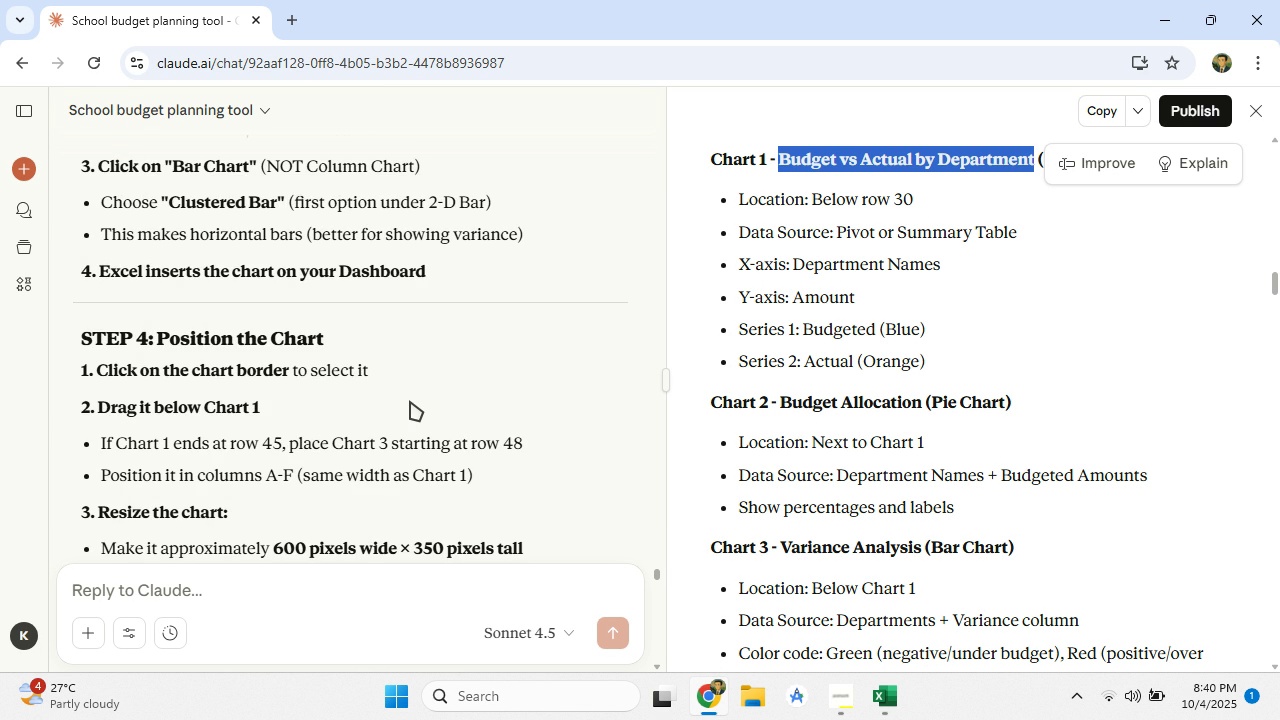 
scroll: coordinate [410, 401], scroll_direction: up, amount: 6.0